 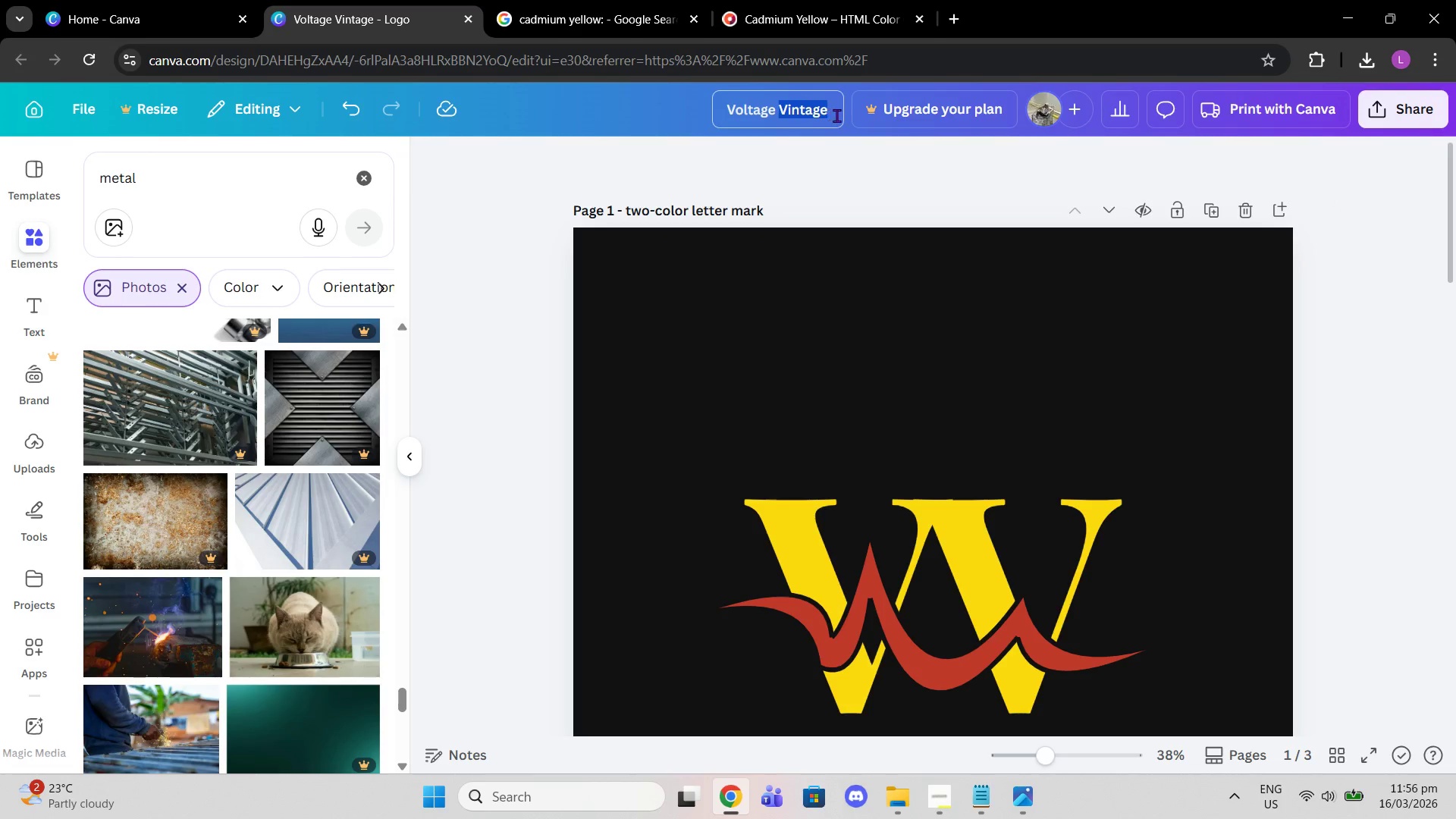 
left_click([834, 115])
 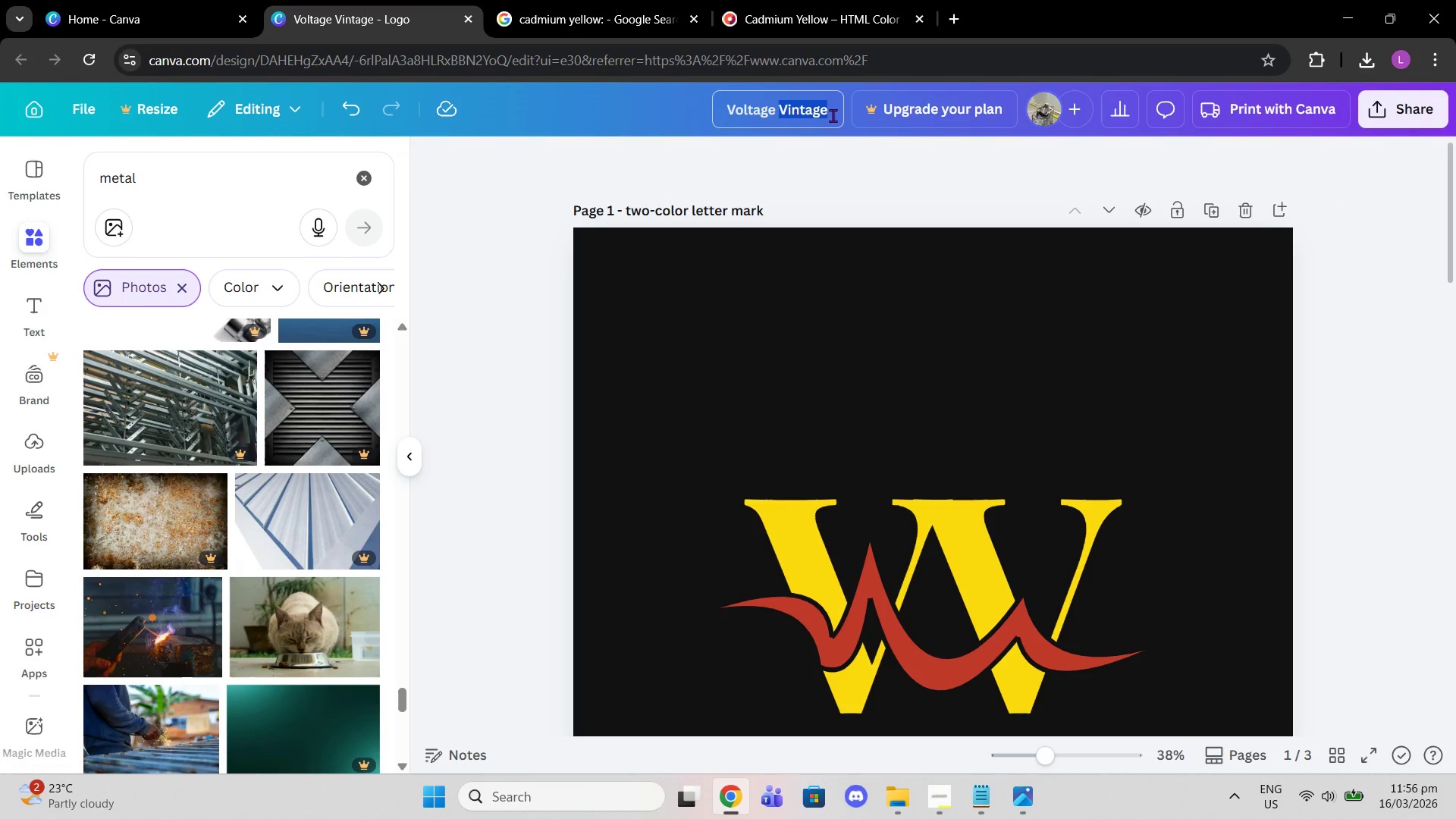 
left_click_drag(start_coordinate=[833, 115], to_coordinate=[737, 114])
 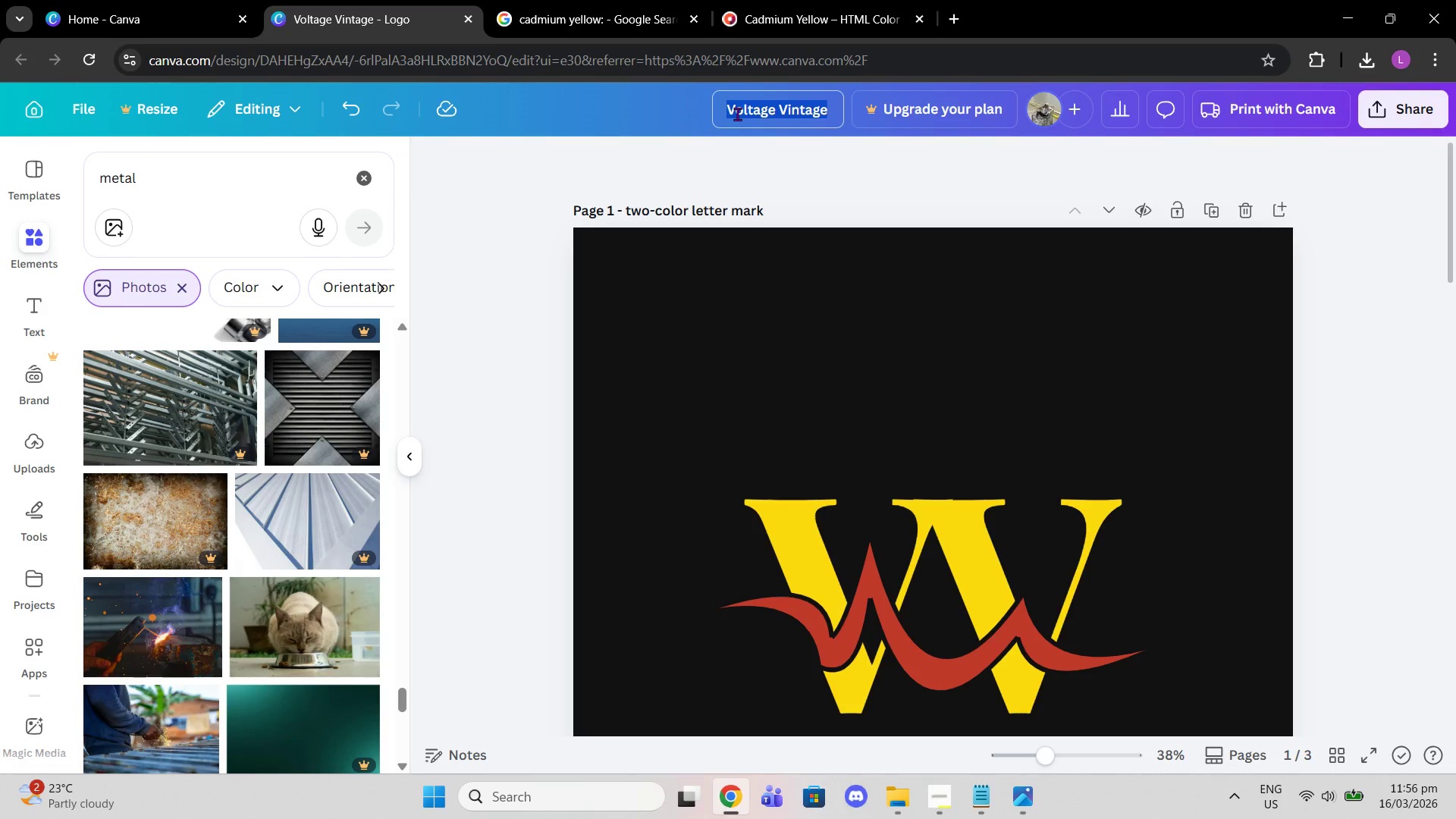 
key(Control+Shift+V)
 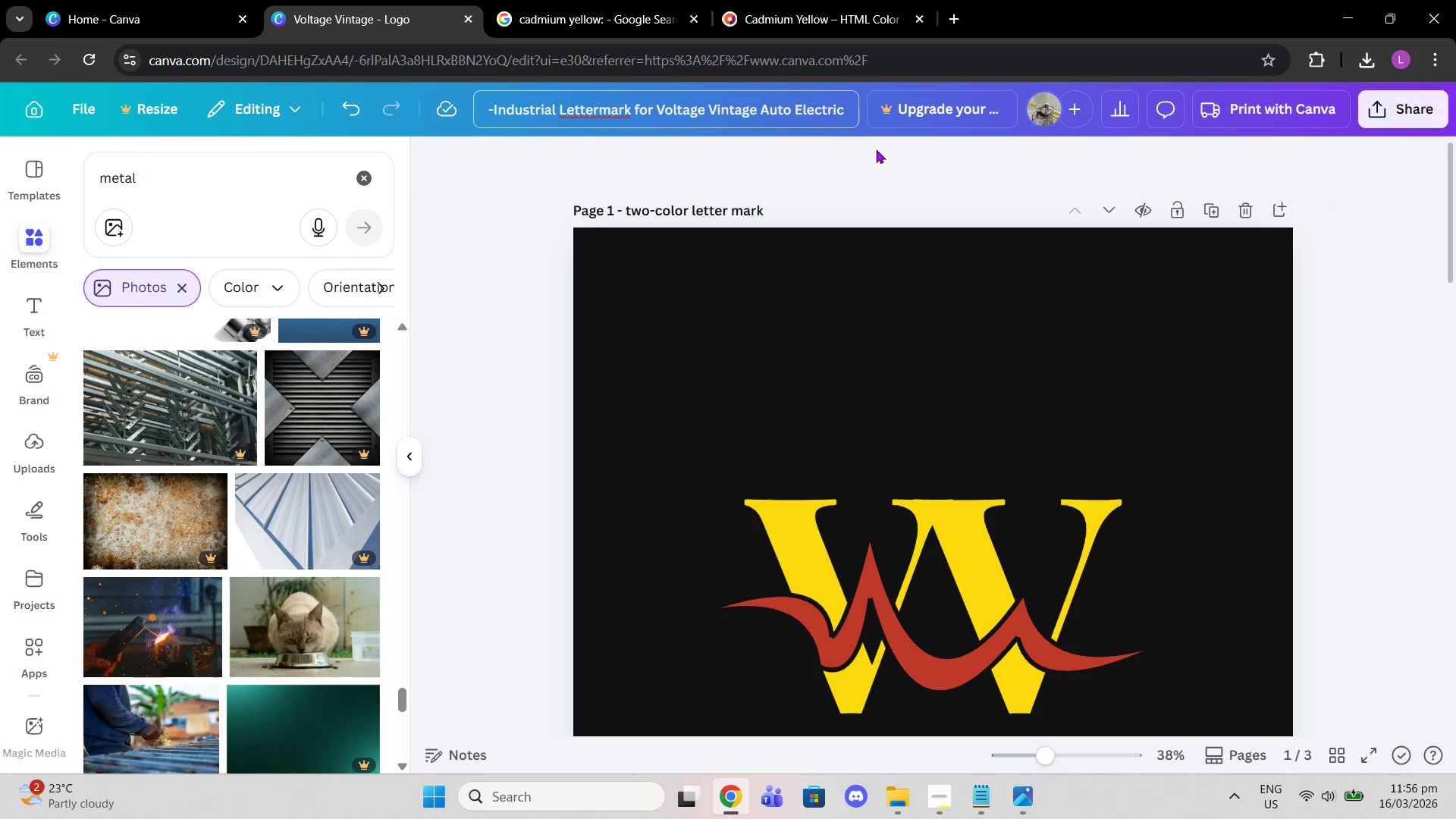 
left_click([876, 149])
 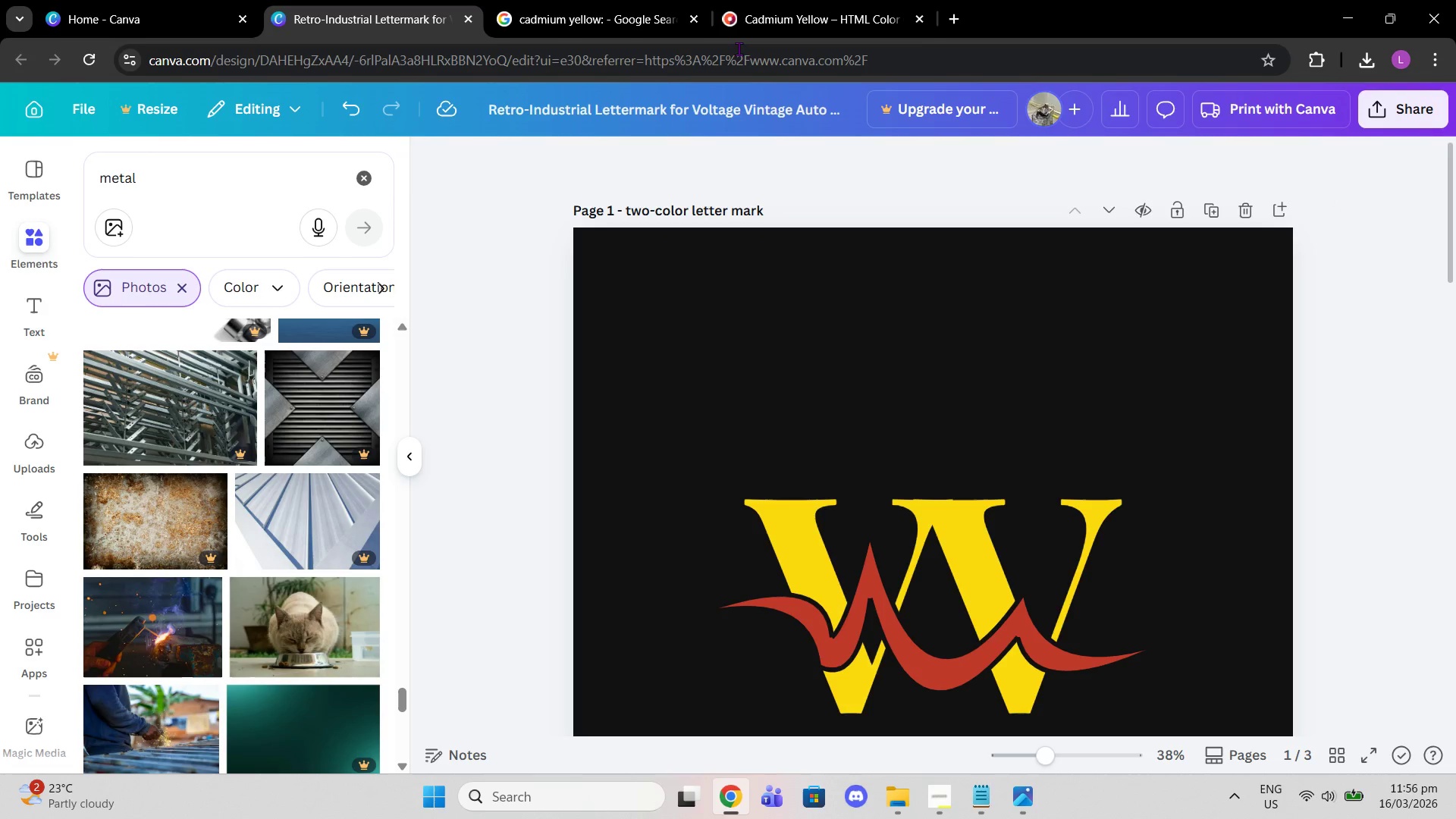 
left_click([657, 0])
 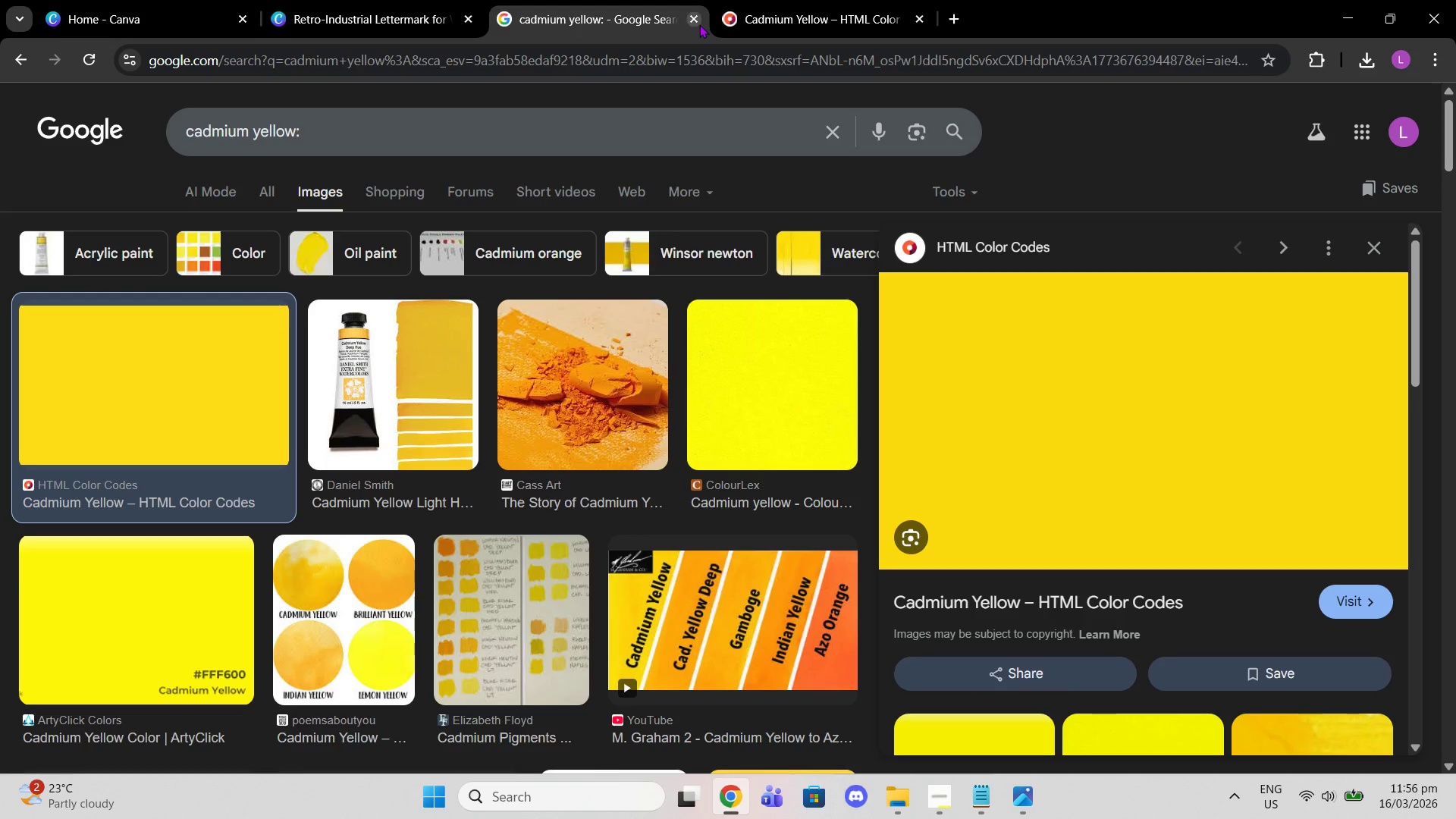 
left_click([699, 24])
 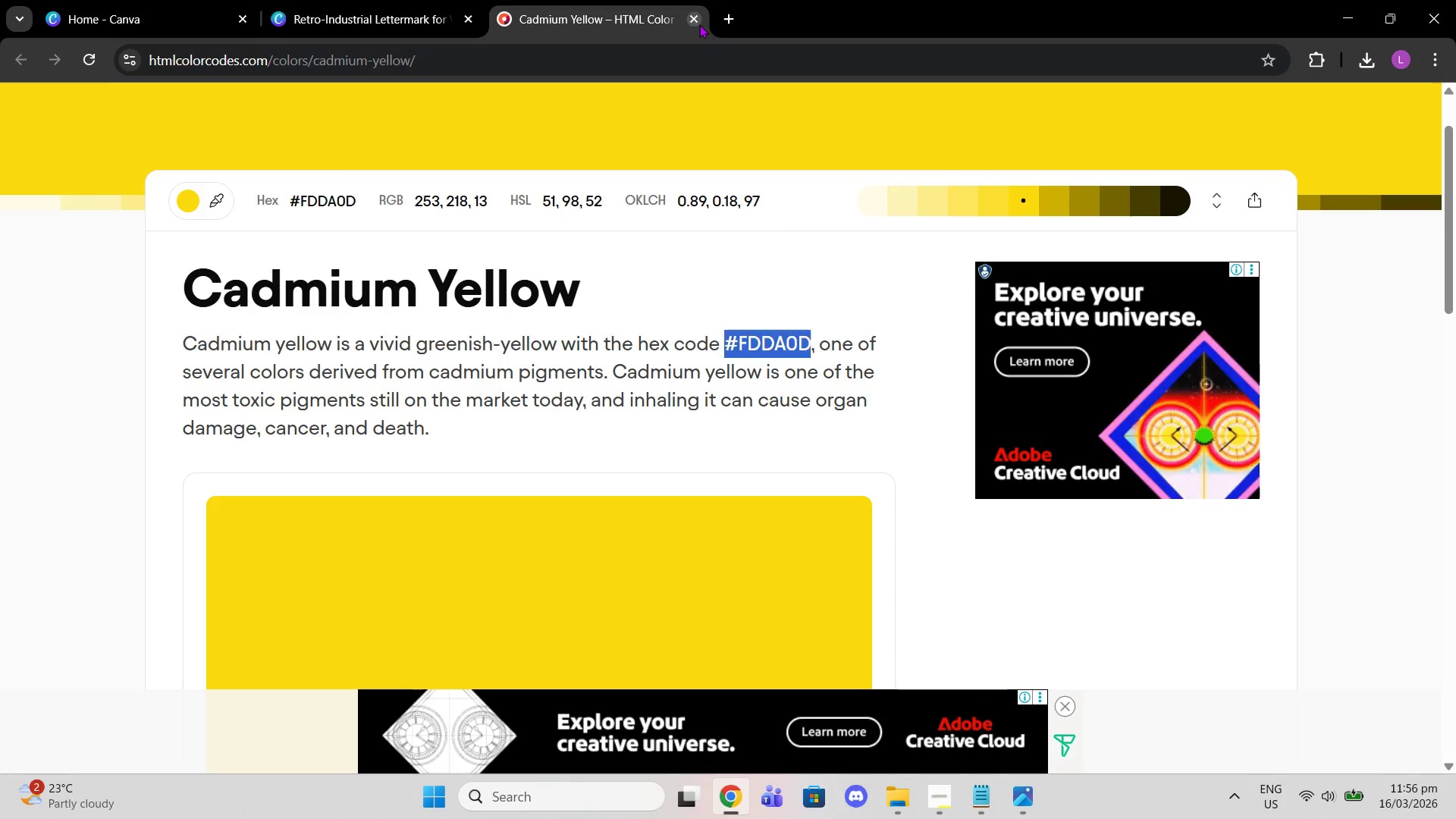 
left_click([699, 24])
 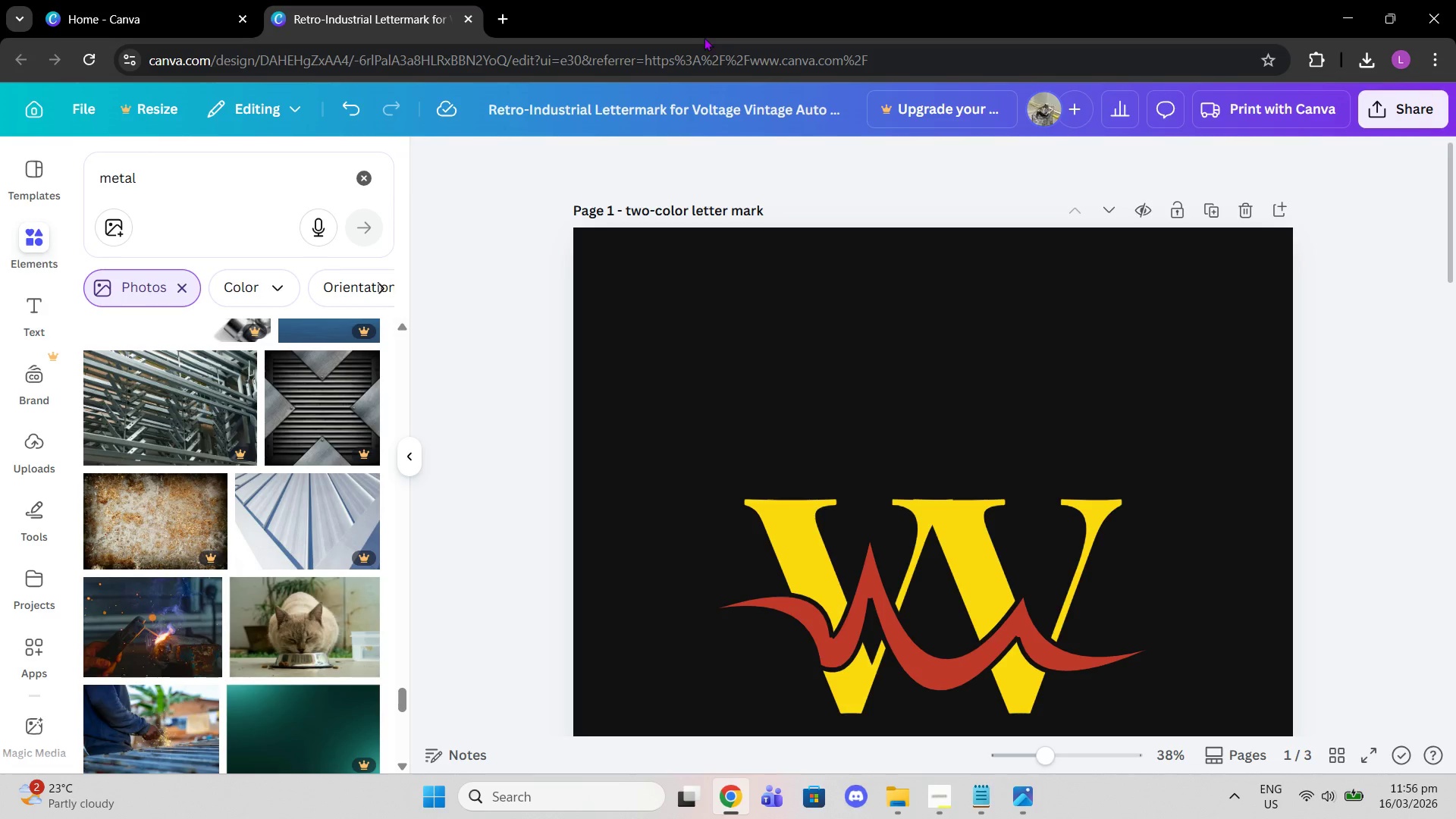 
scroll: coordinate [1285, 394], scroll_direction: down, amount: 2.0
 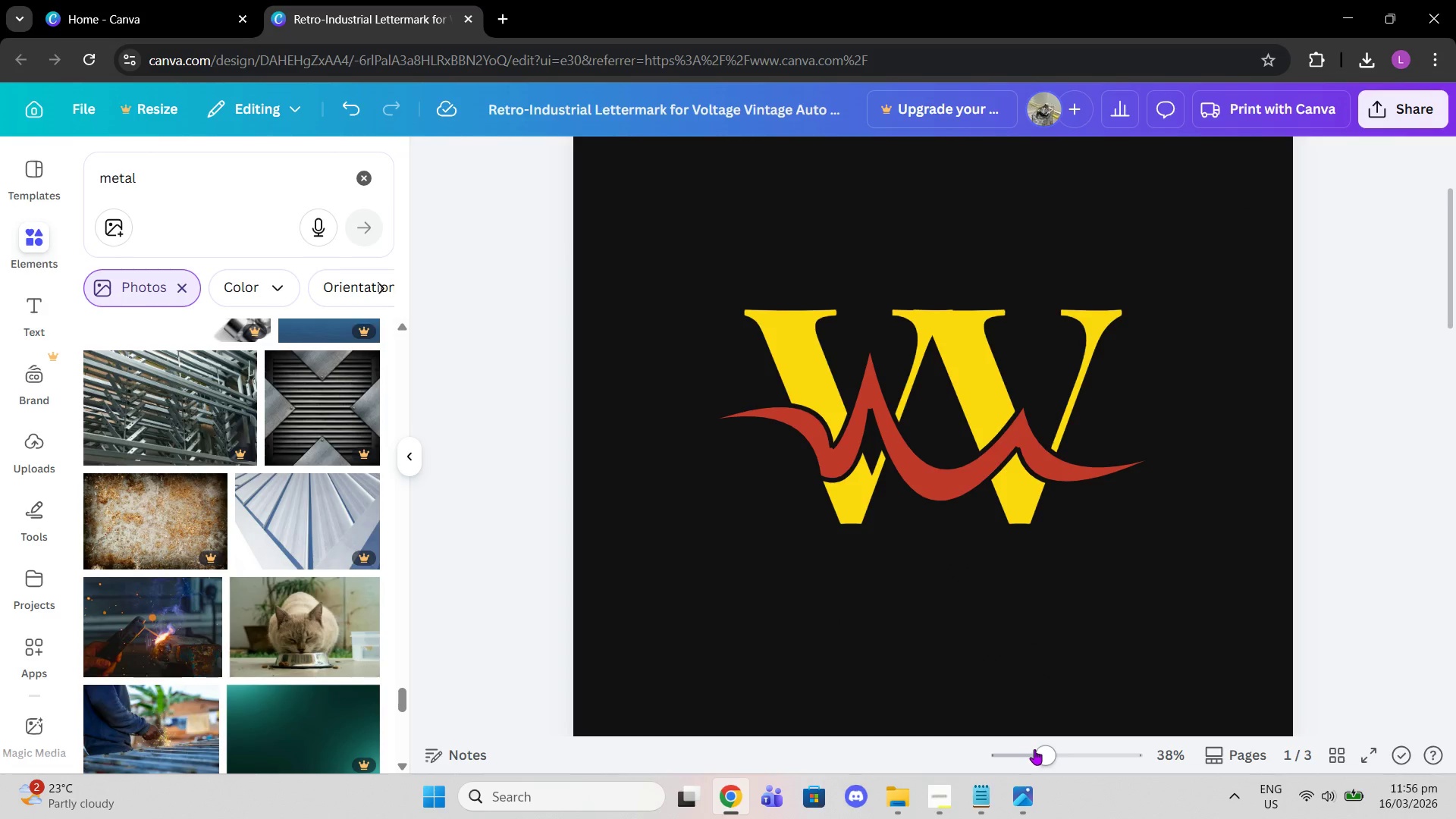 
left_click_drag(start_coordinate=[1042, 752], to_coordinate=[1030, 752])
 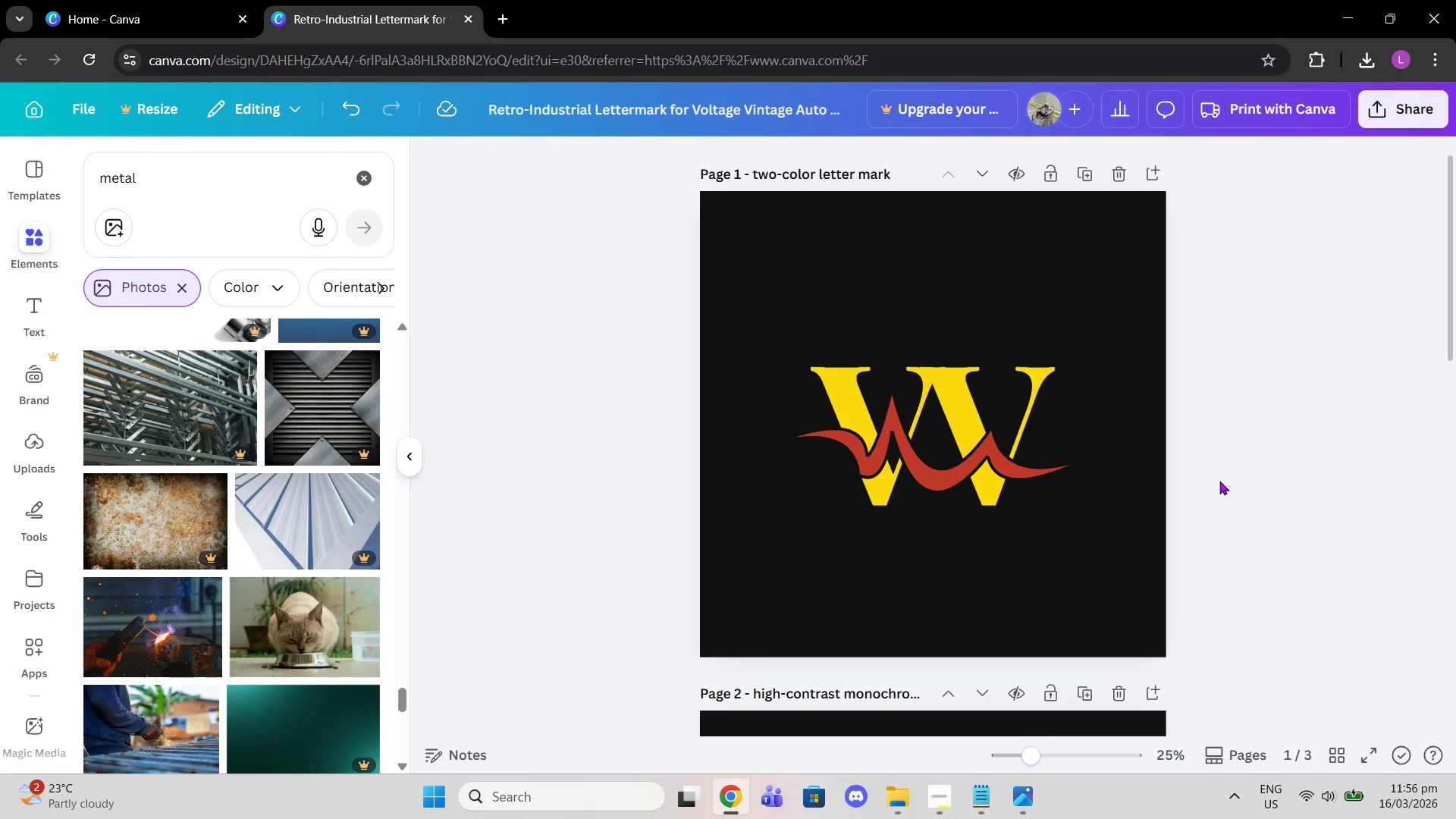 
left_click([1219, 481])
 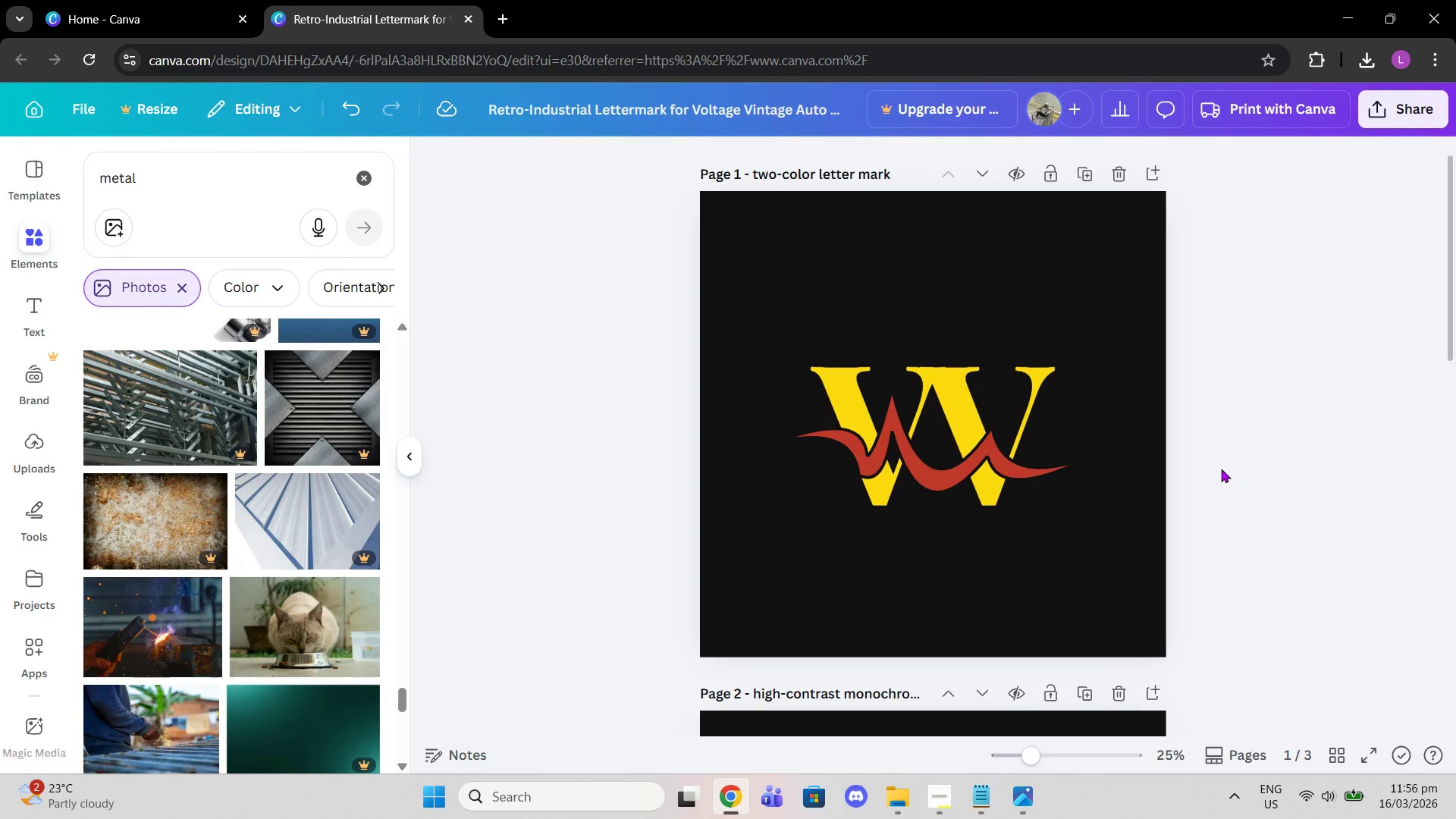 
scroll: coordinate [1221, 469], scroll_direction: down, amount: 13.0
 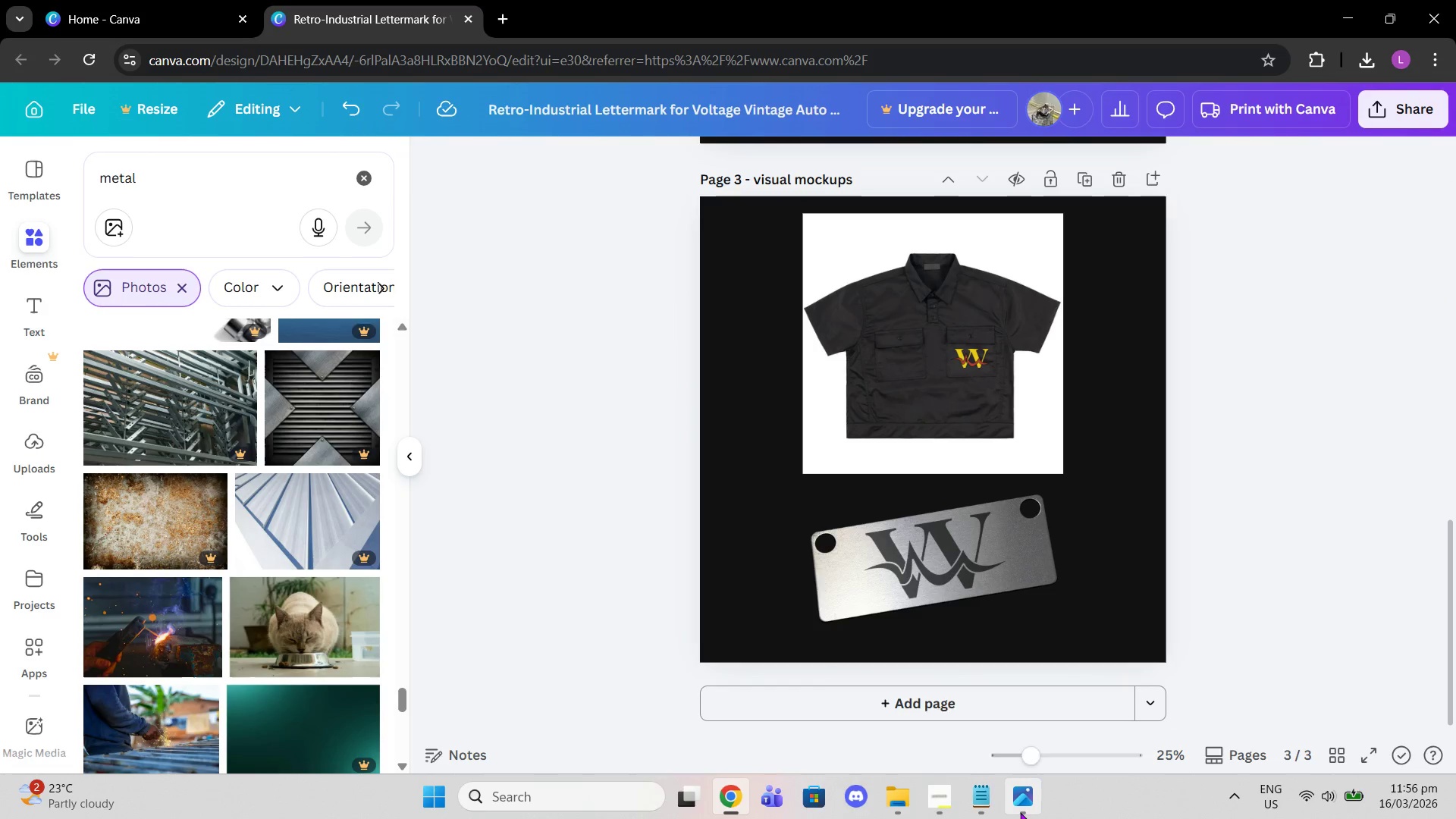 
left_click([1020, 812])
 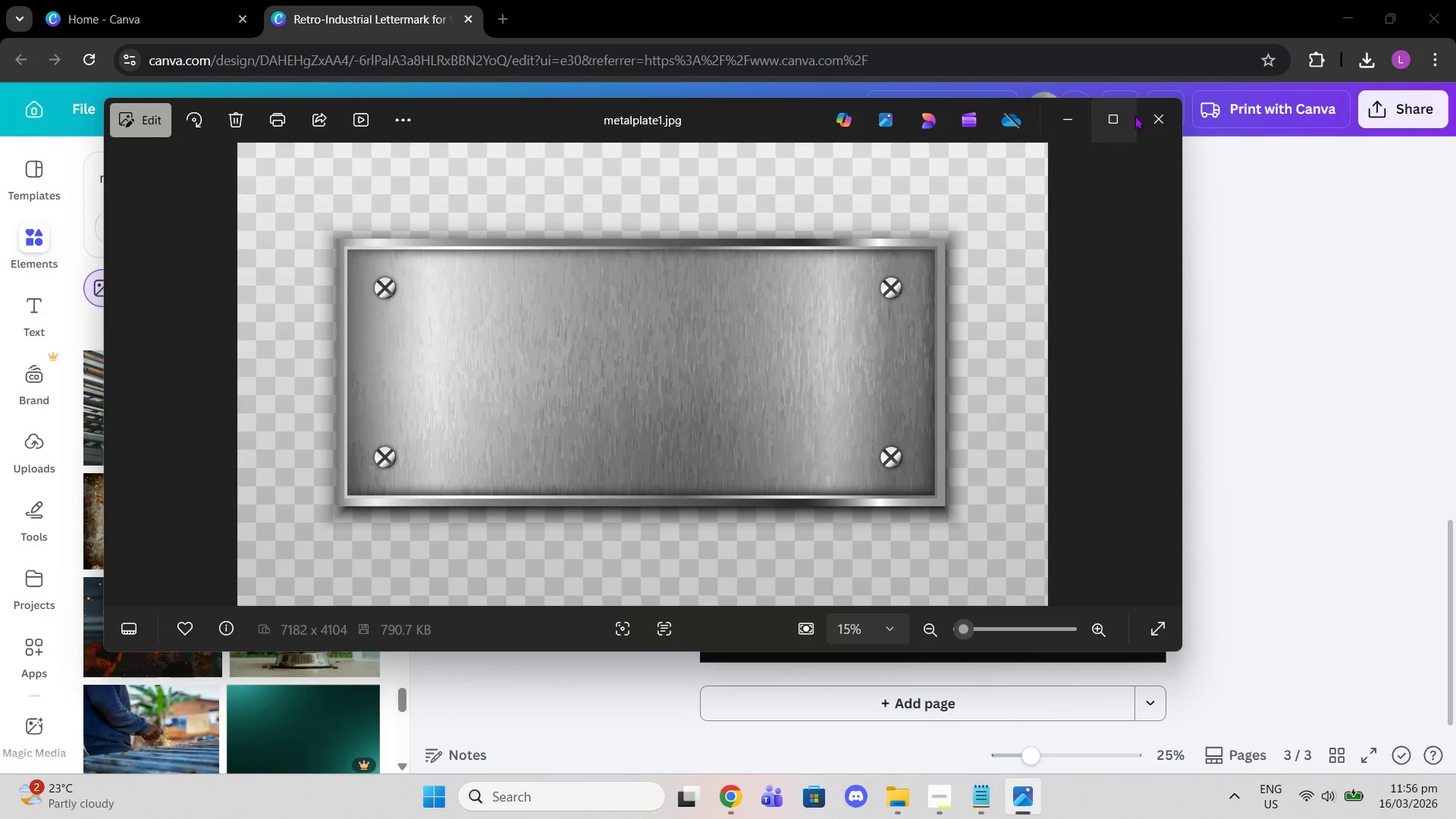 
left_click([1172, 129])
 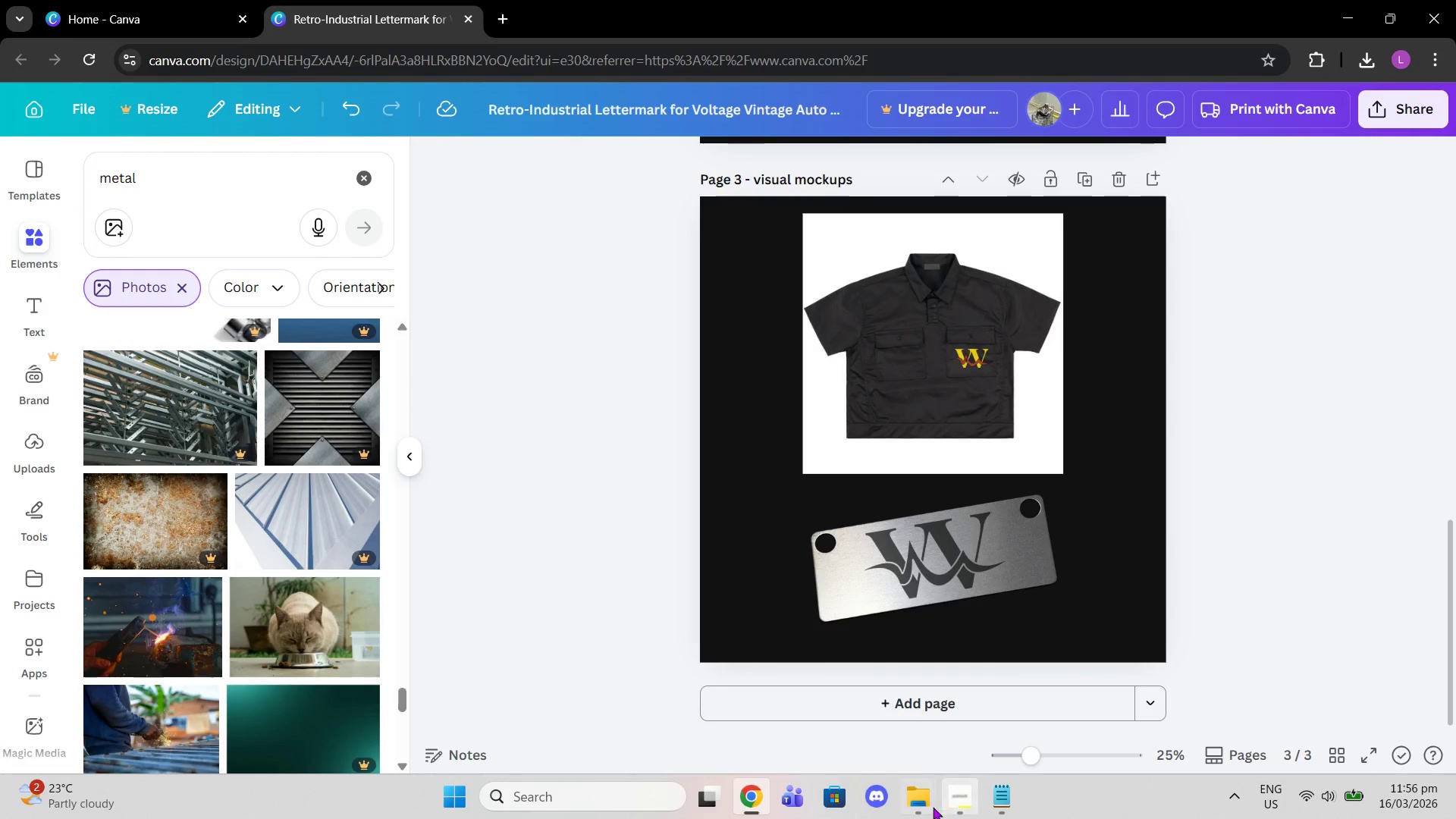 
left_click([922, 810])
 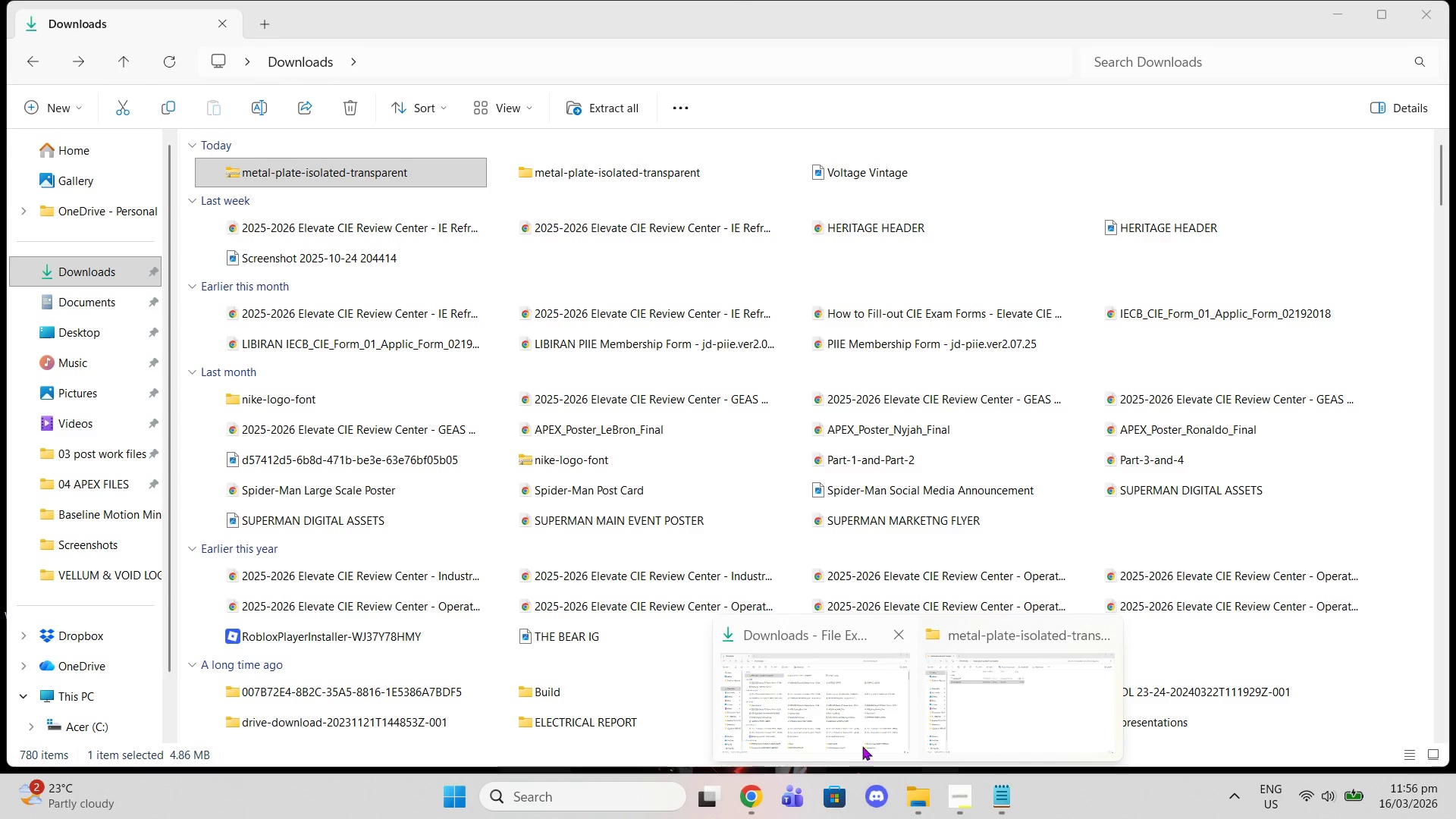 
left_click([885, 738])
 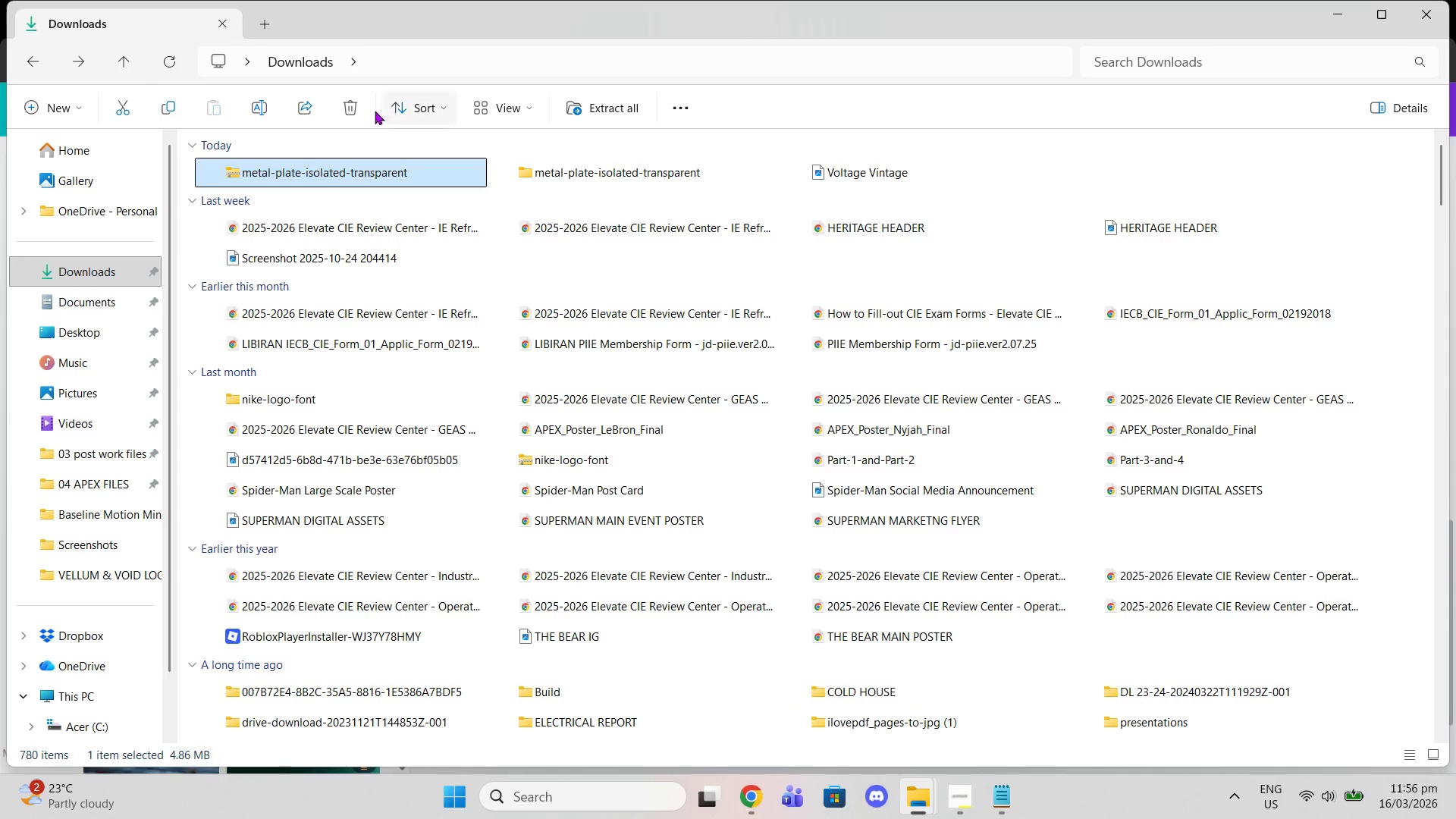 
left_click([355, 105])
 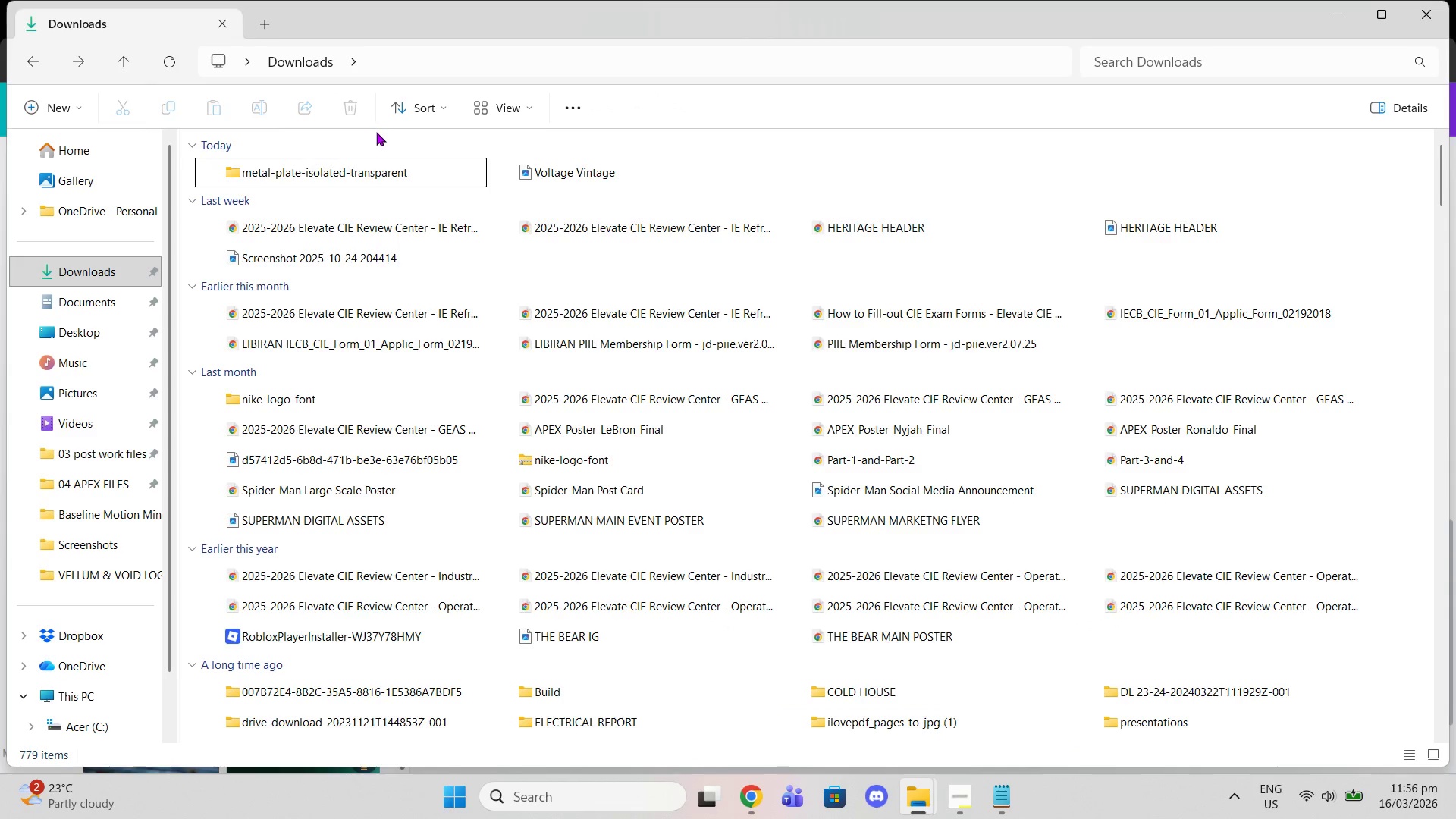 
left_click([371, 161])
 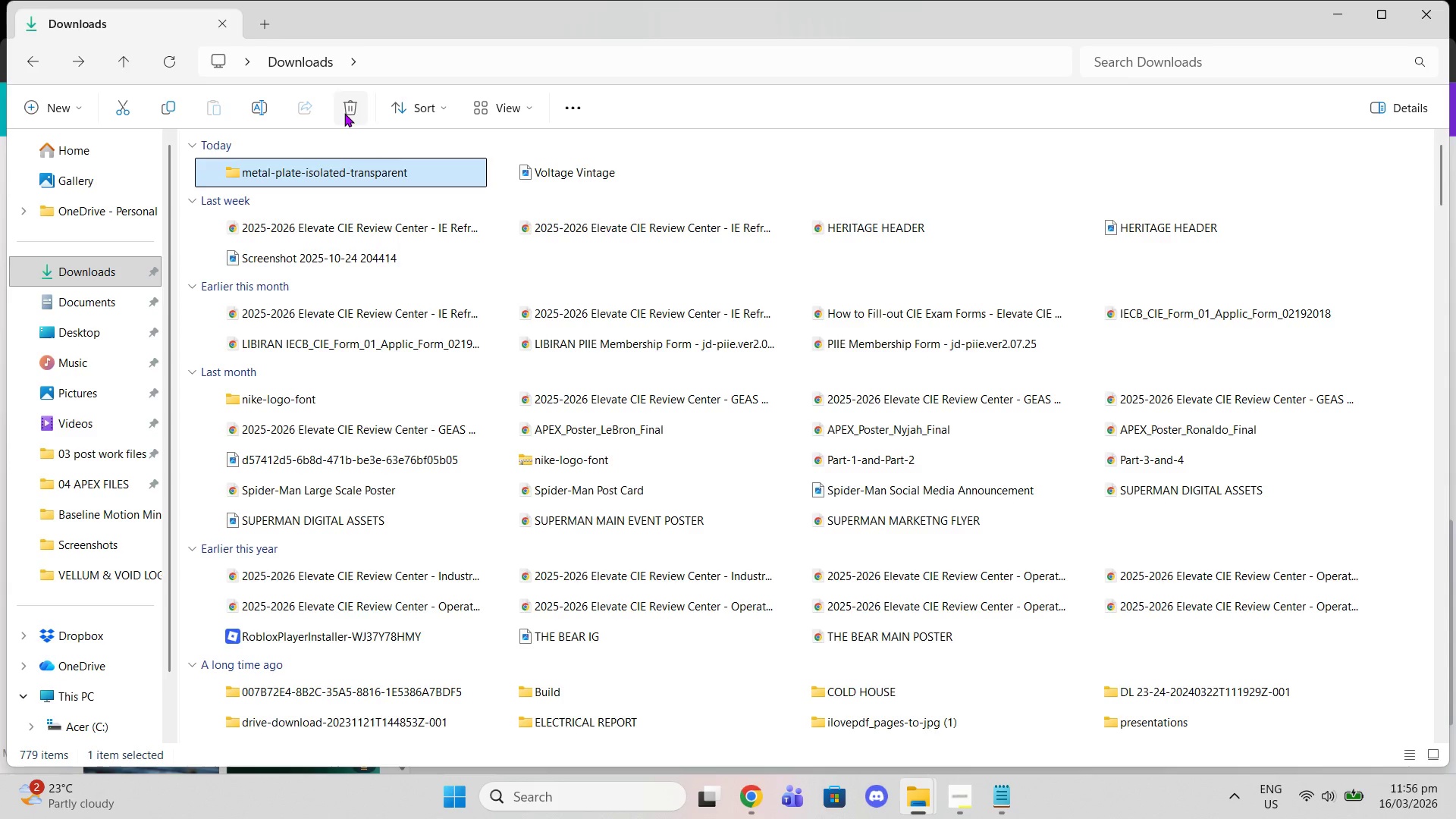 
left_click([344, 113])
 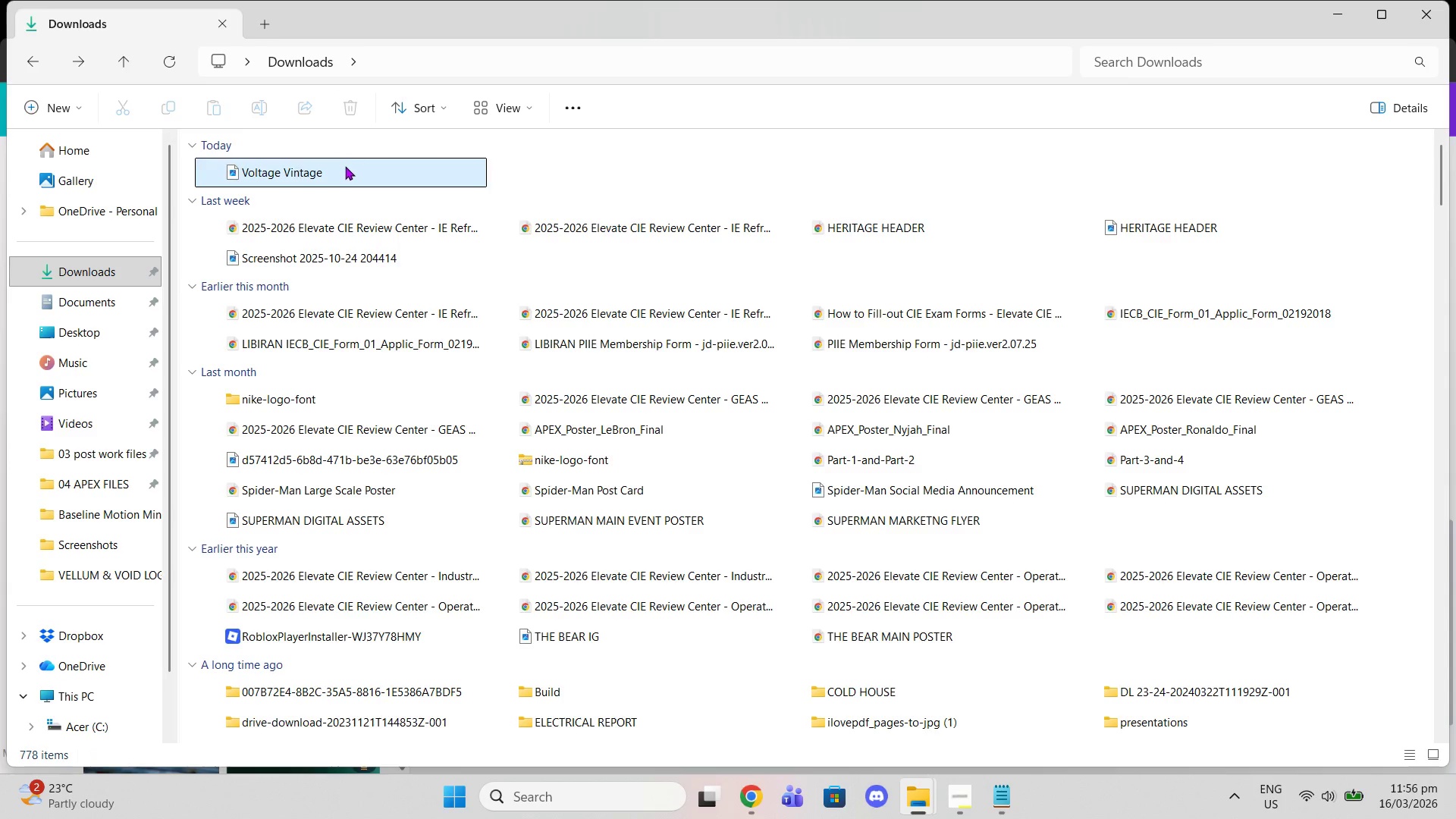 
double_click([344, 168])
 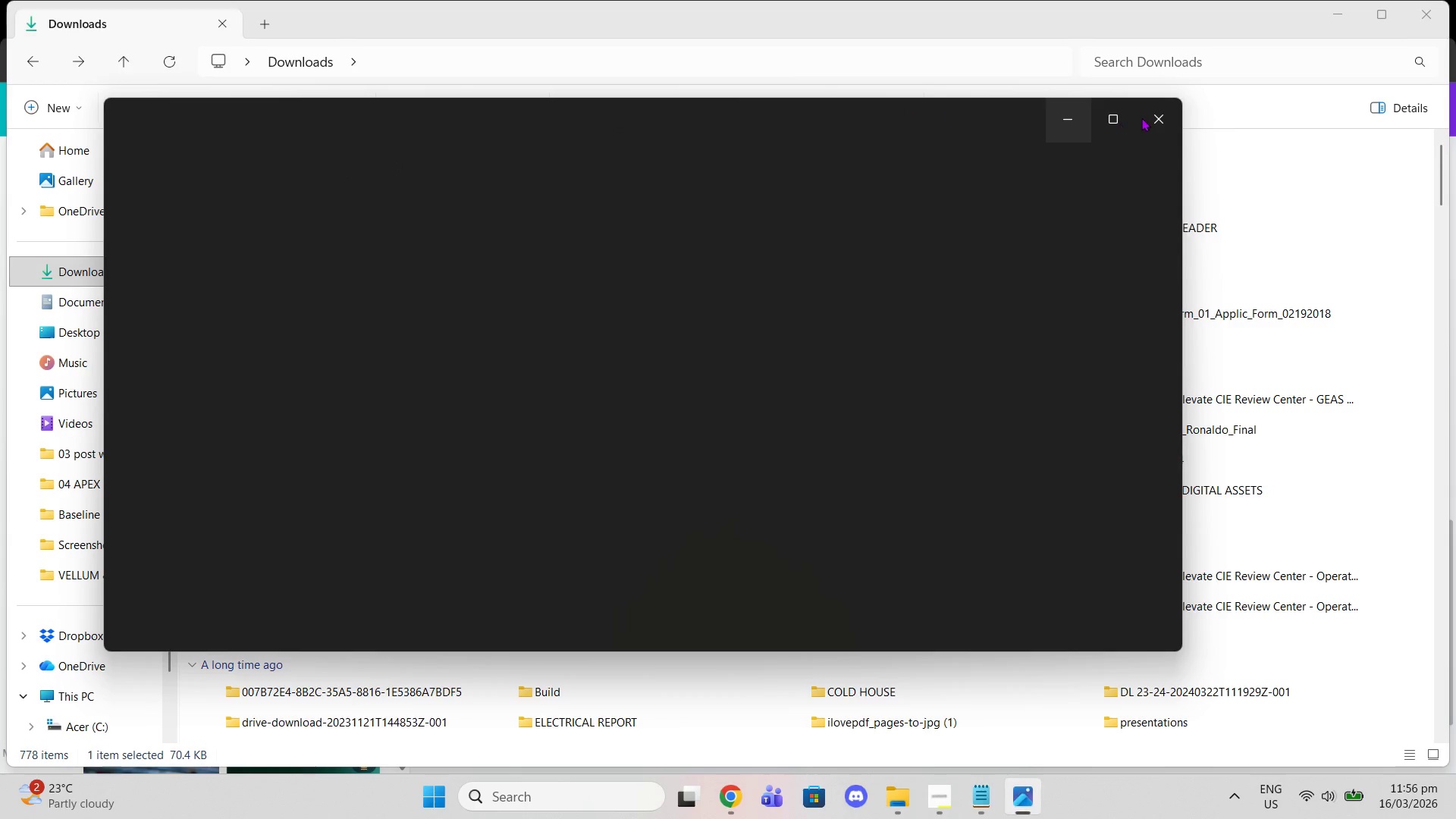 
left_click([1152, 117])
 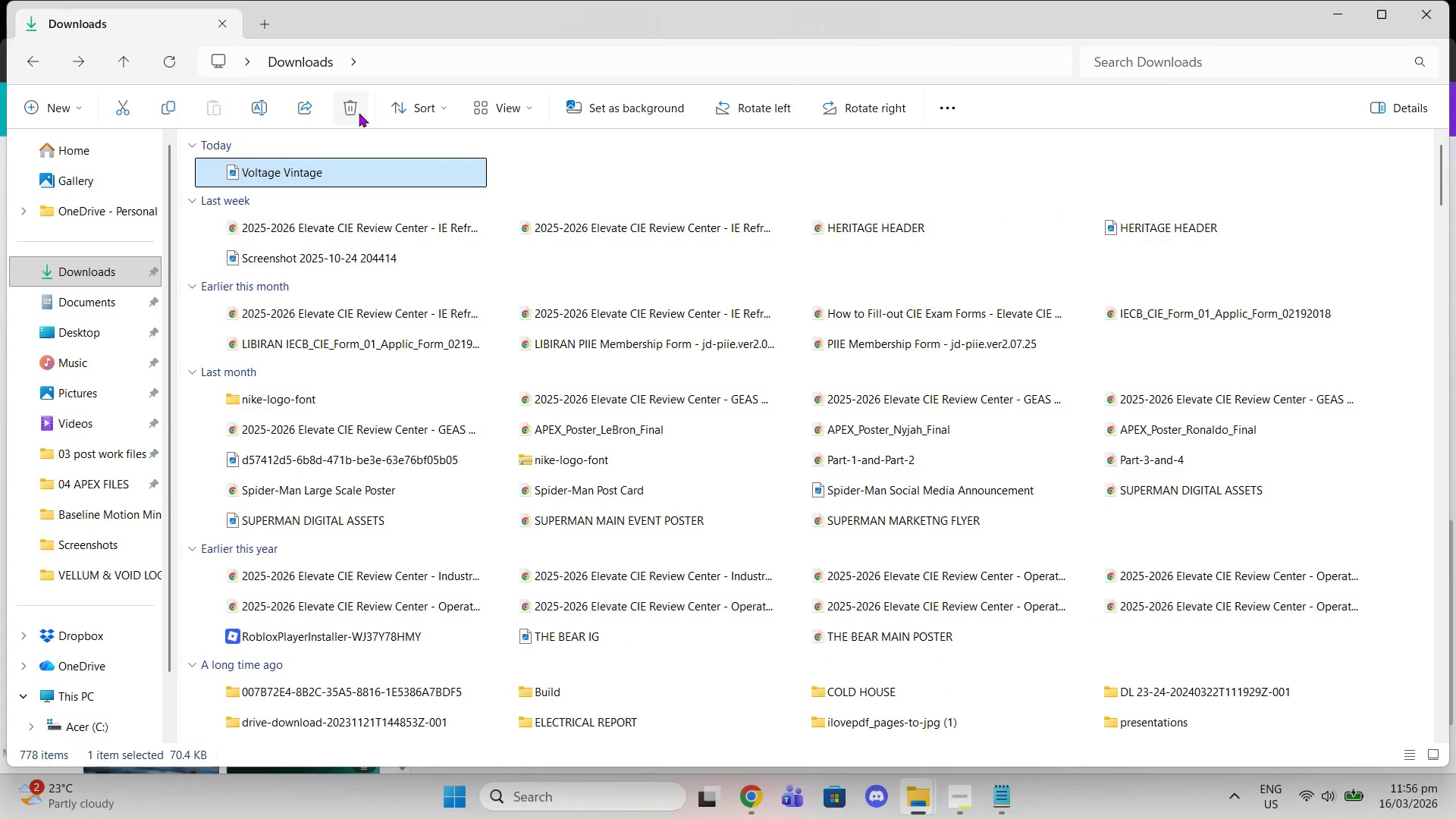 
left_click([353, 112])
 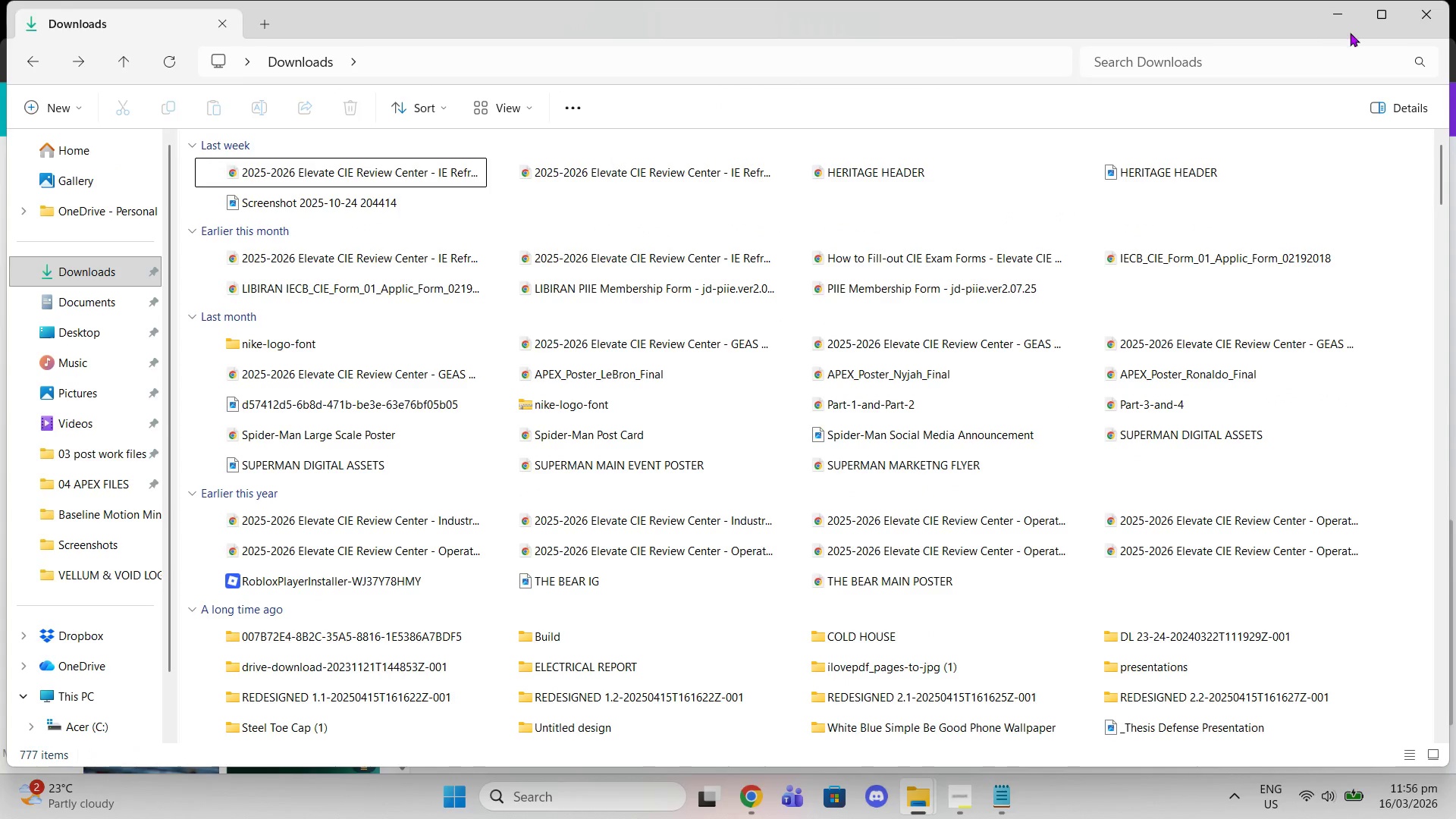 
left_click([1338, 17])
 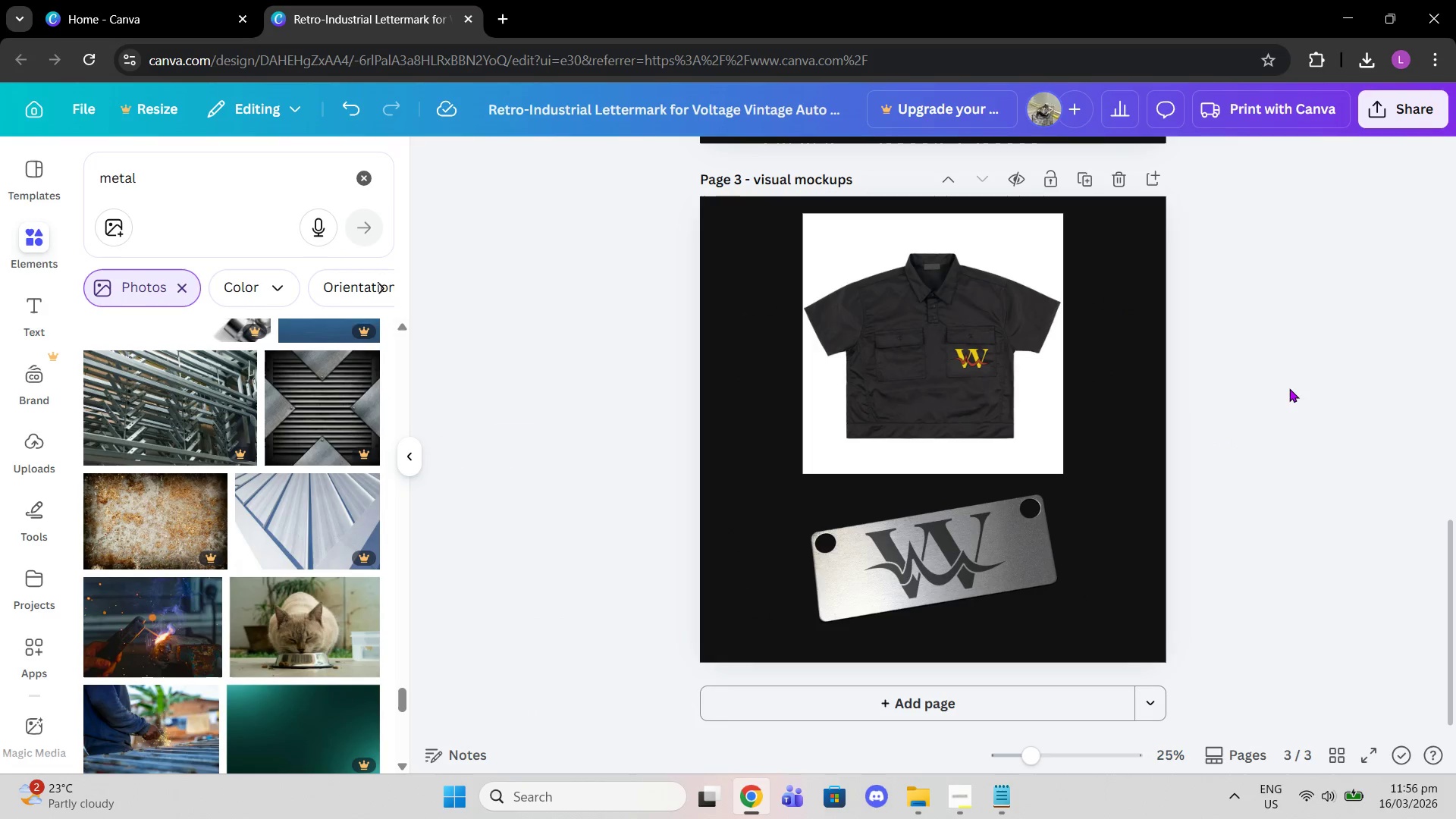 
left_click([1288, 397])
 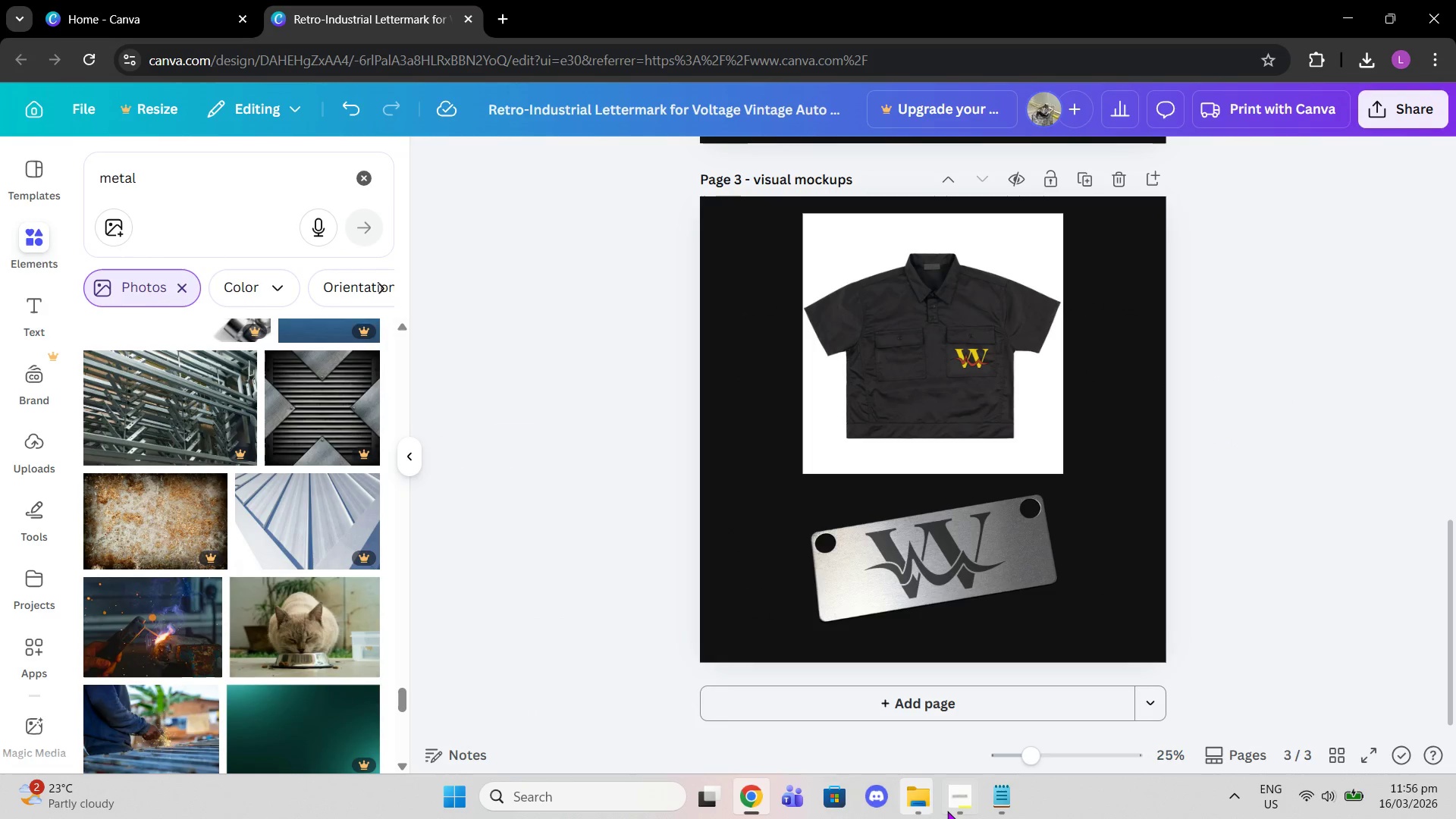 
left_click([951, 809])